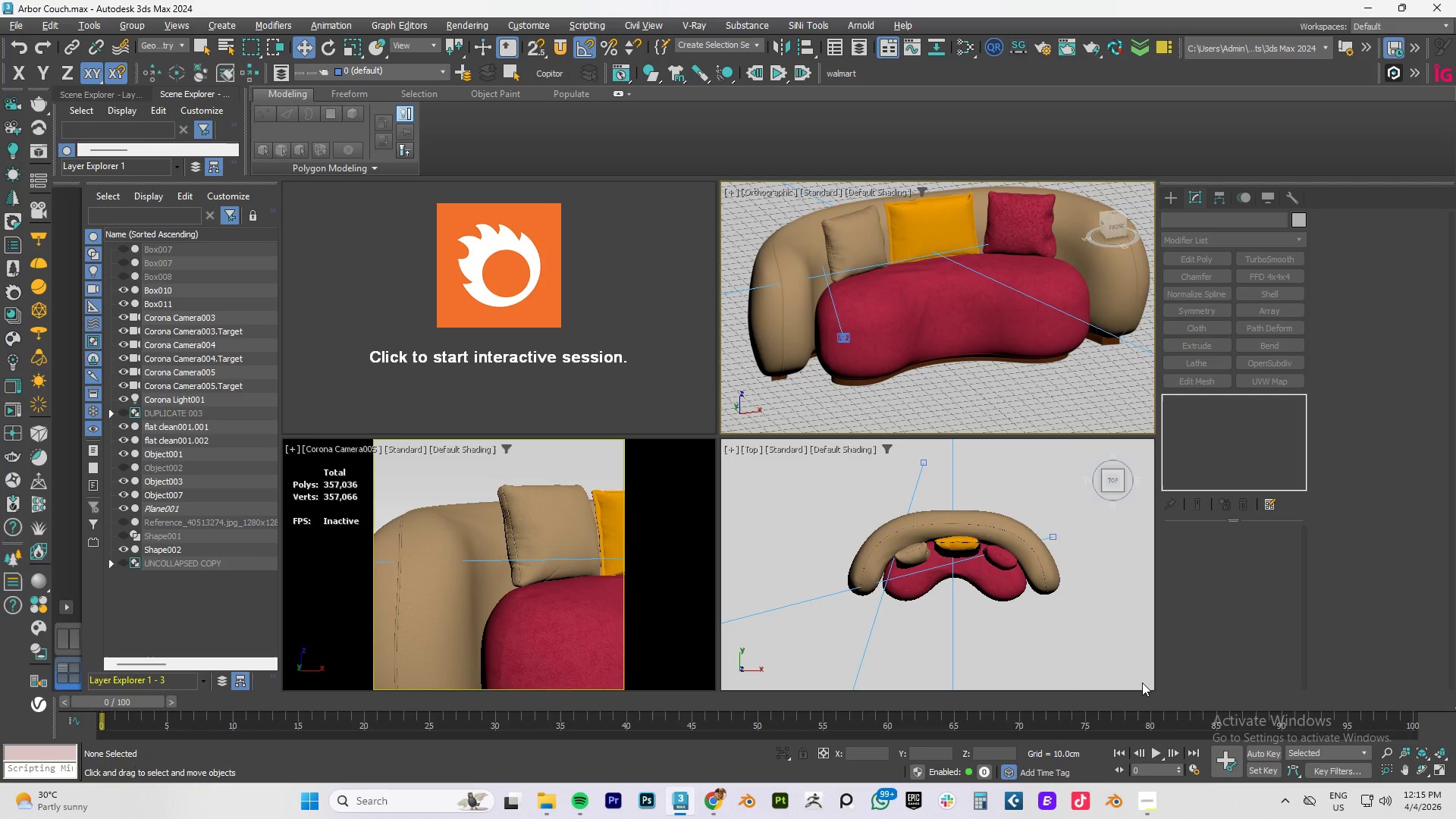 
wait(6.38)
 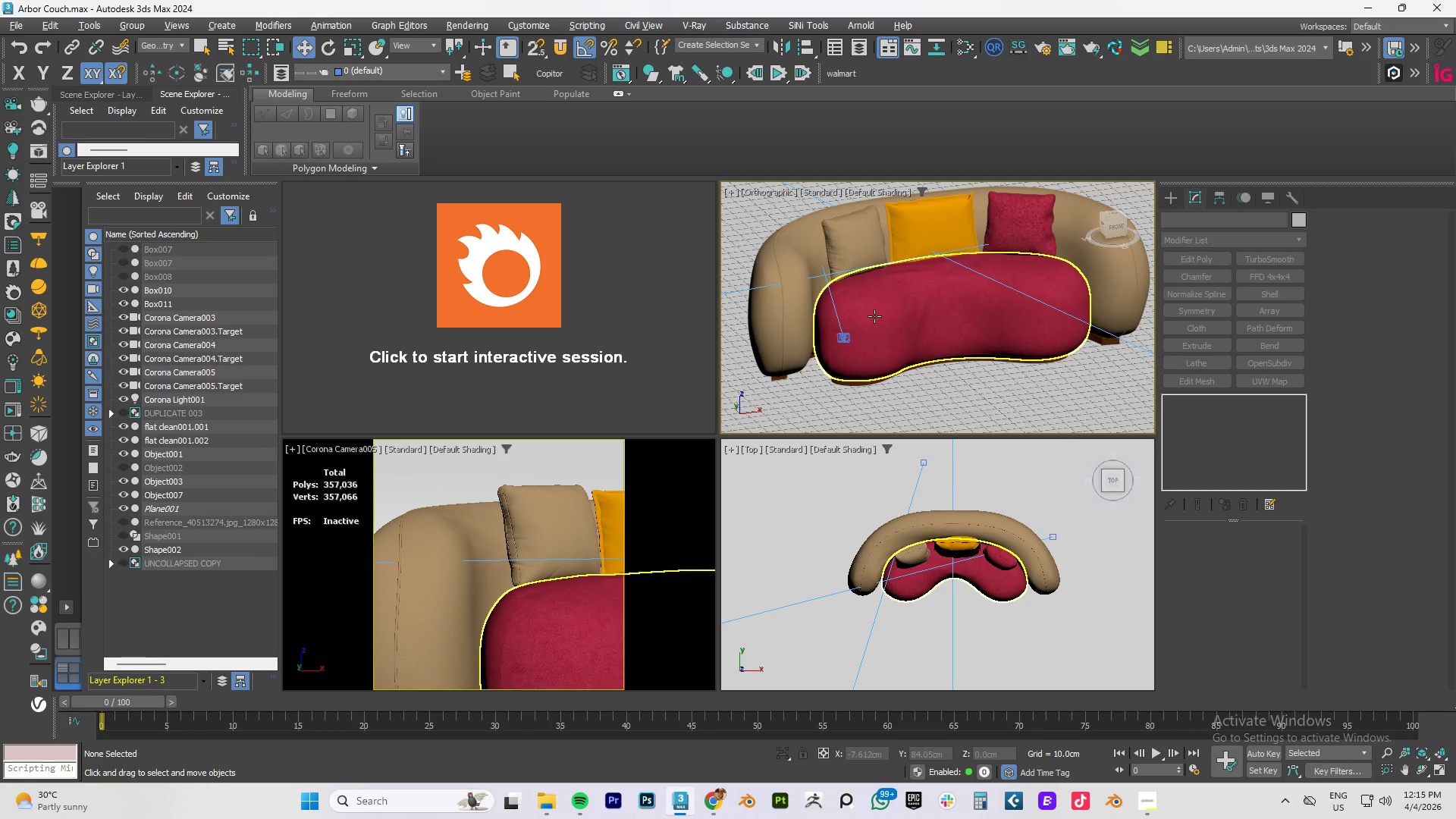 
left_click([1145, 800])